 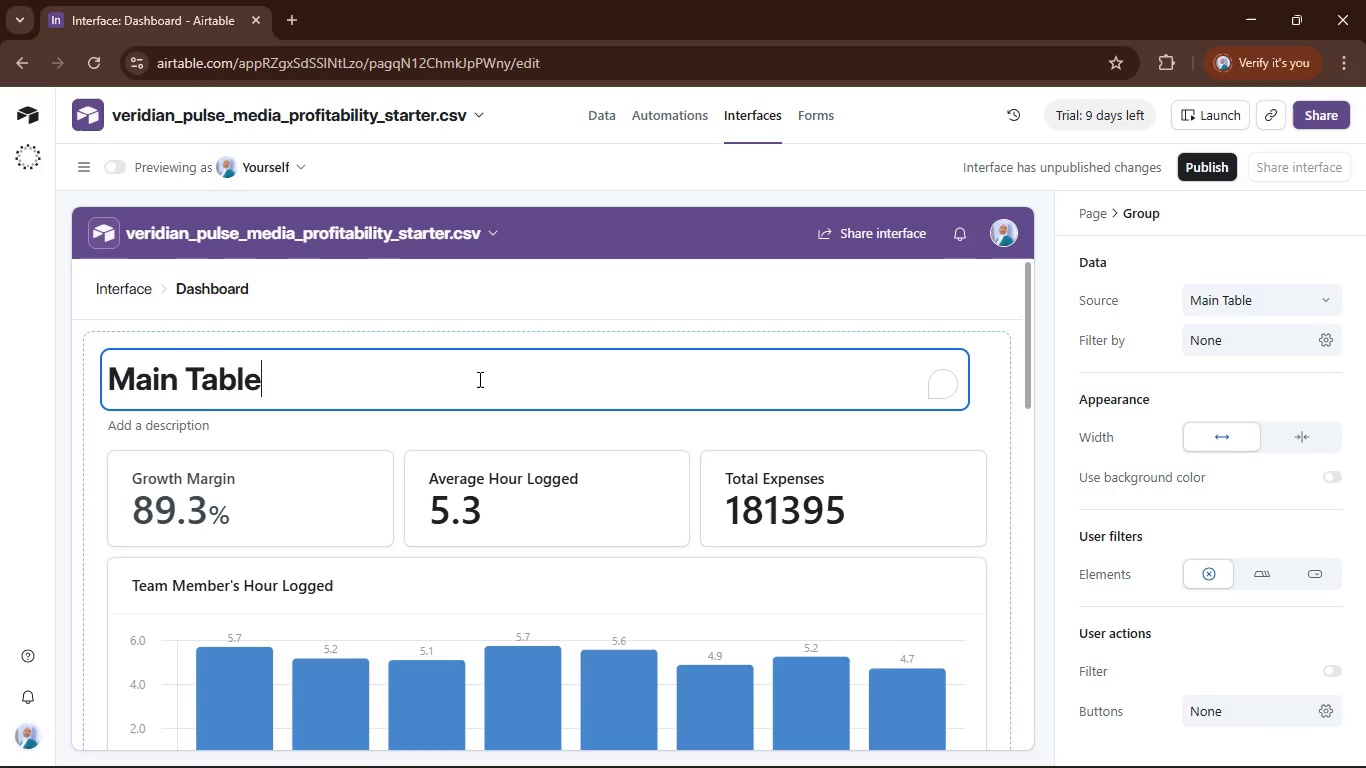 
key(Control+A)
 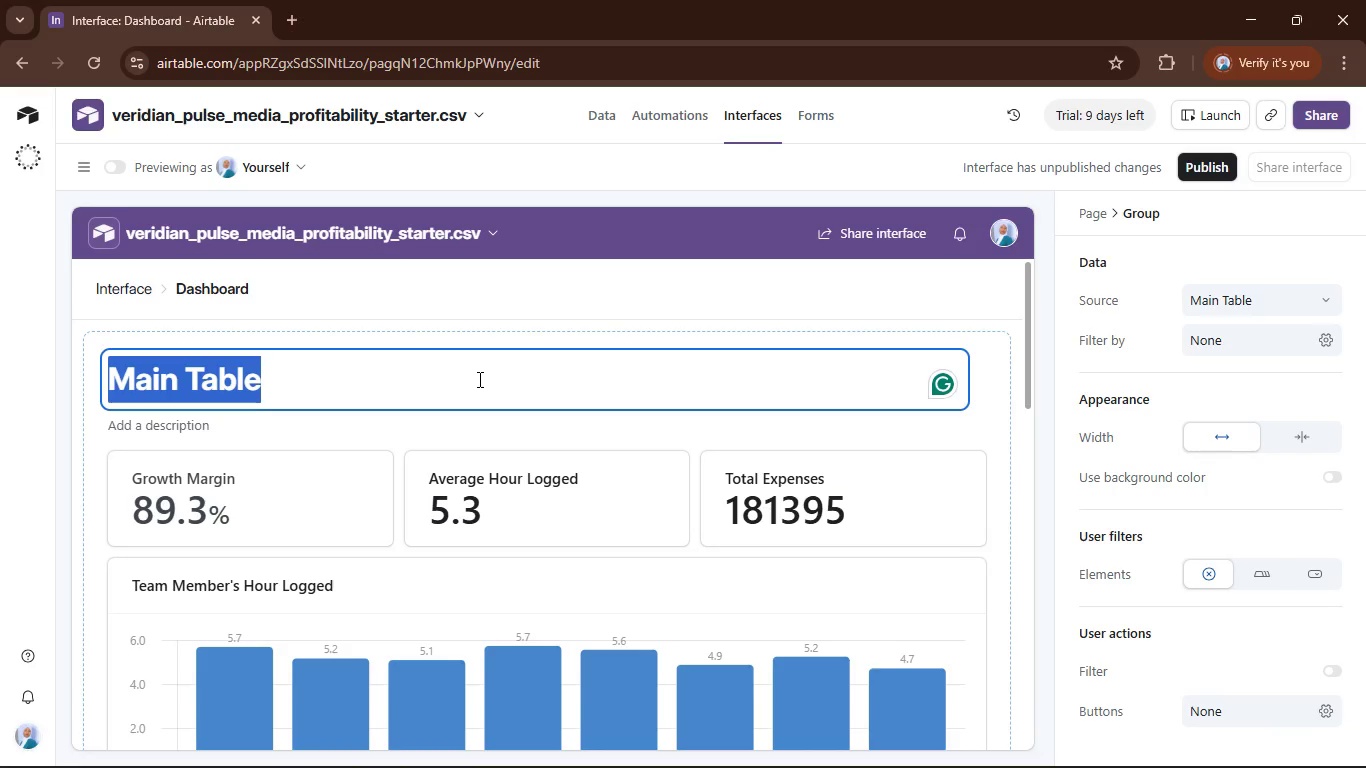 
type(Verifian Pulse Media Dashboard)
 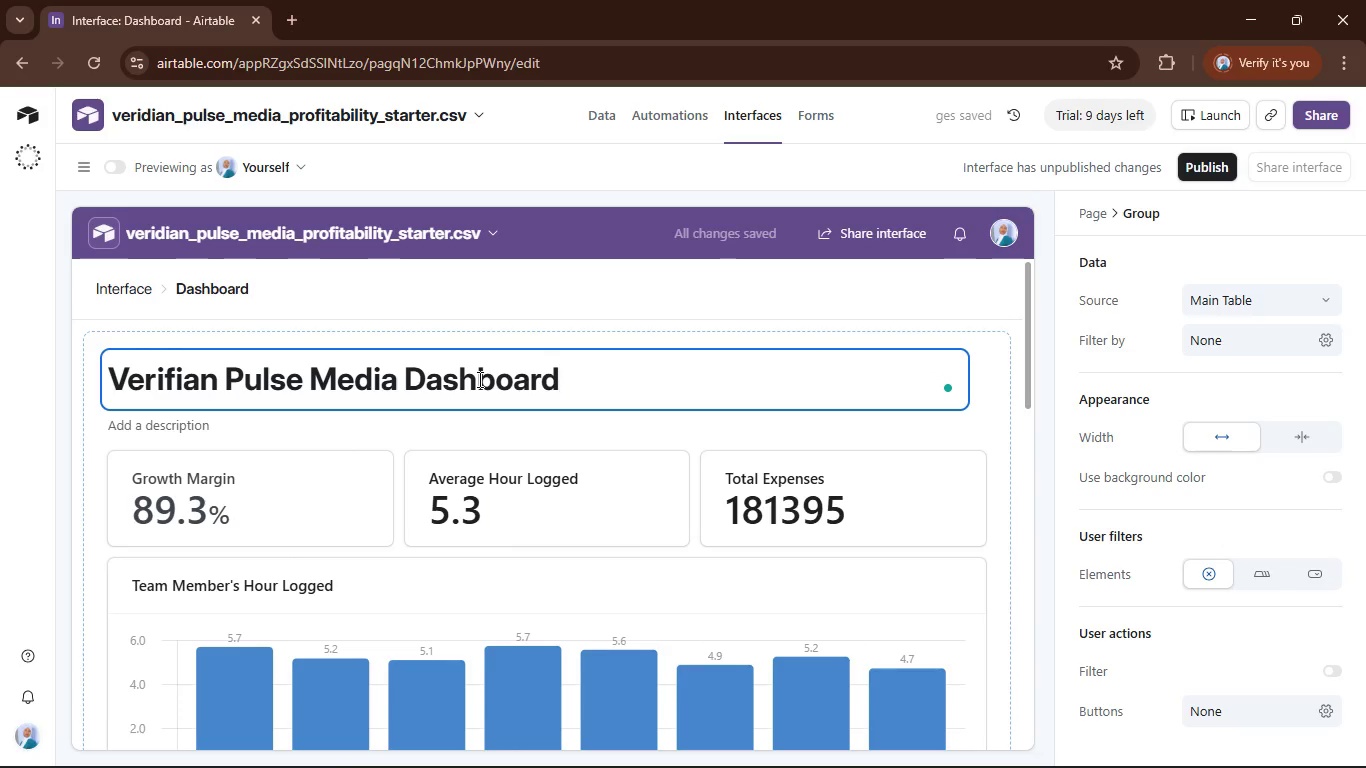 
wait(9.75)
 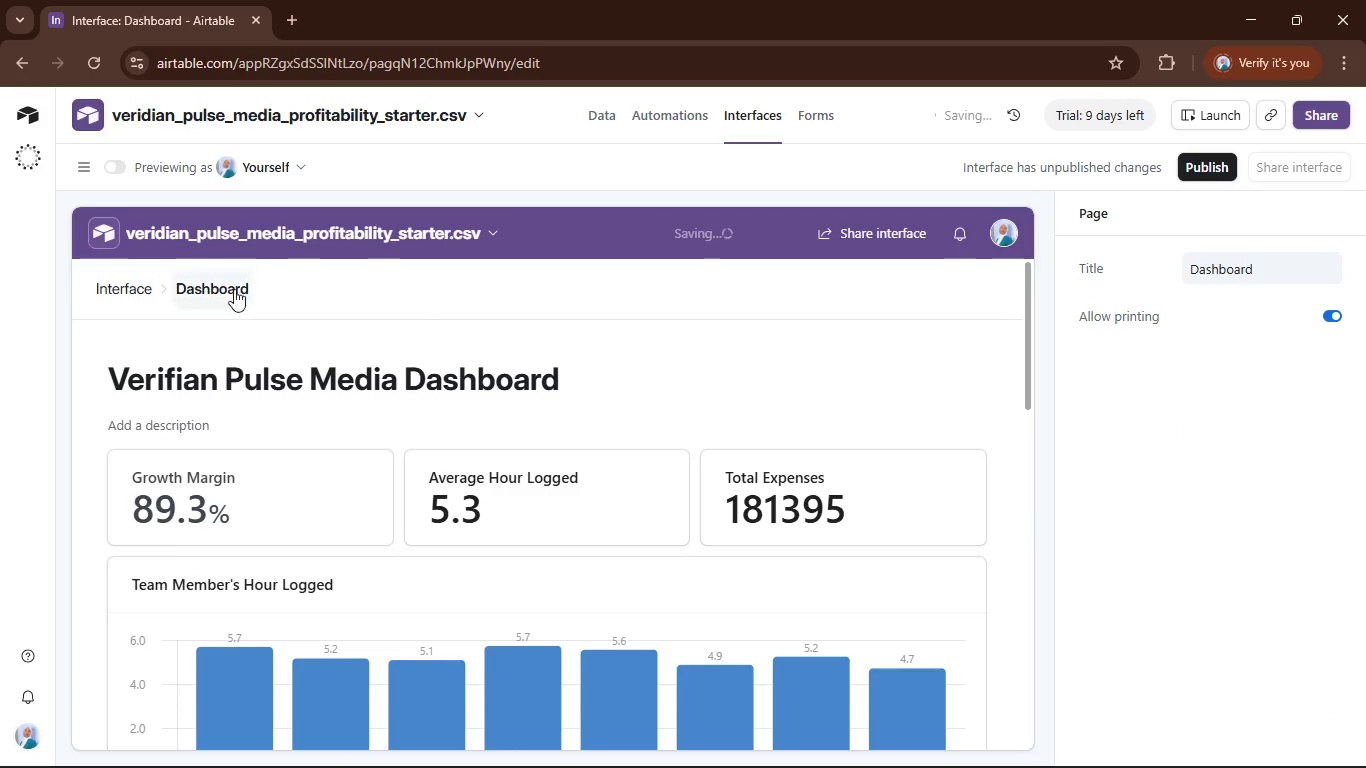 
double_click([395, 231])
 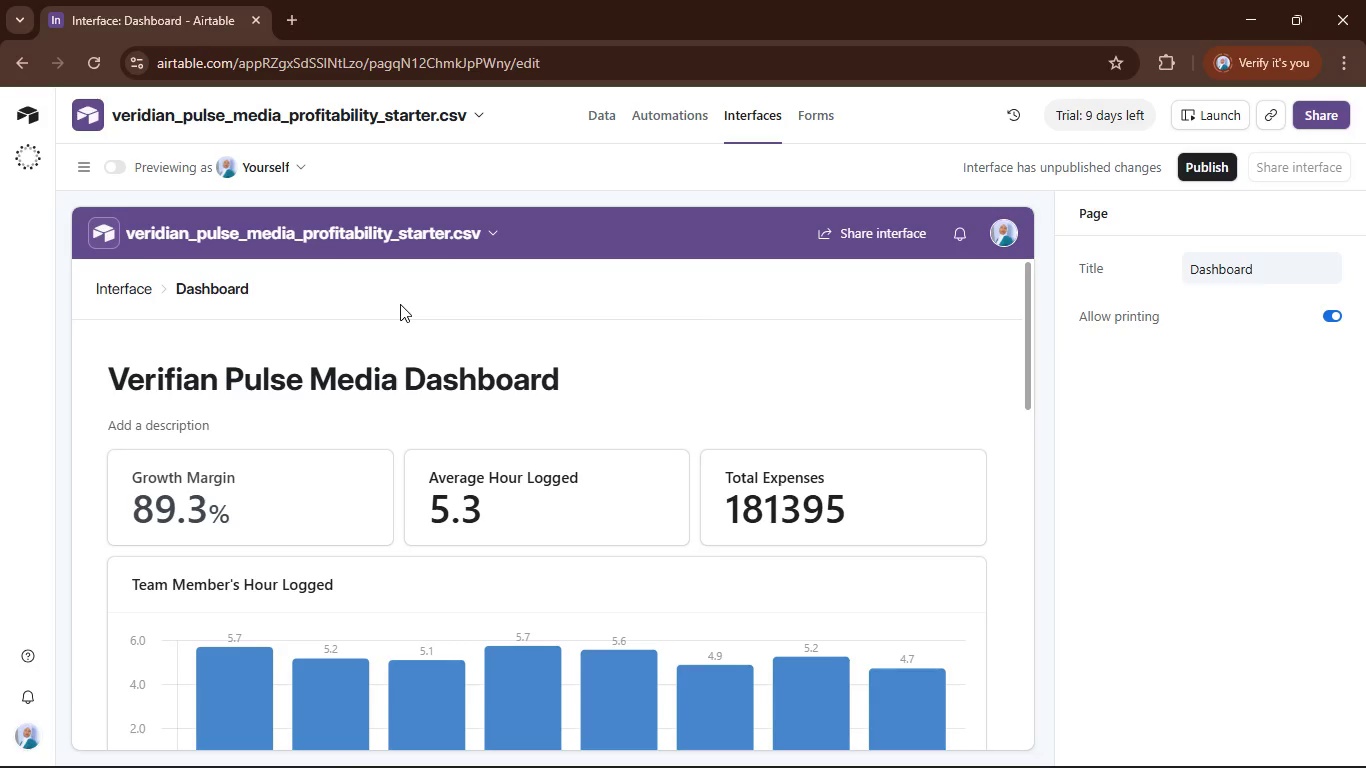 
wait(27.83)
 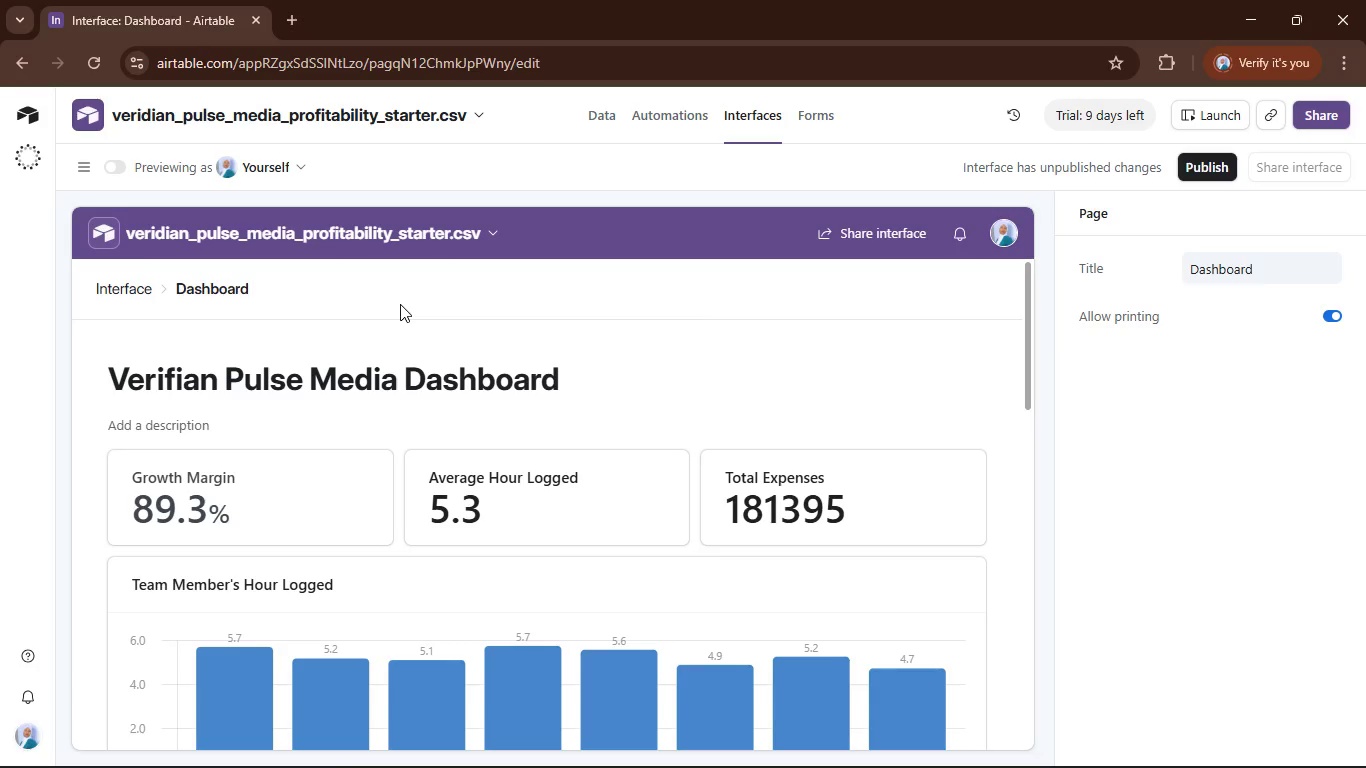 
double_click([342, 417])
 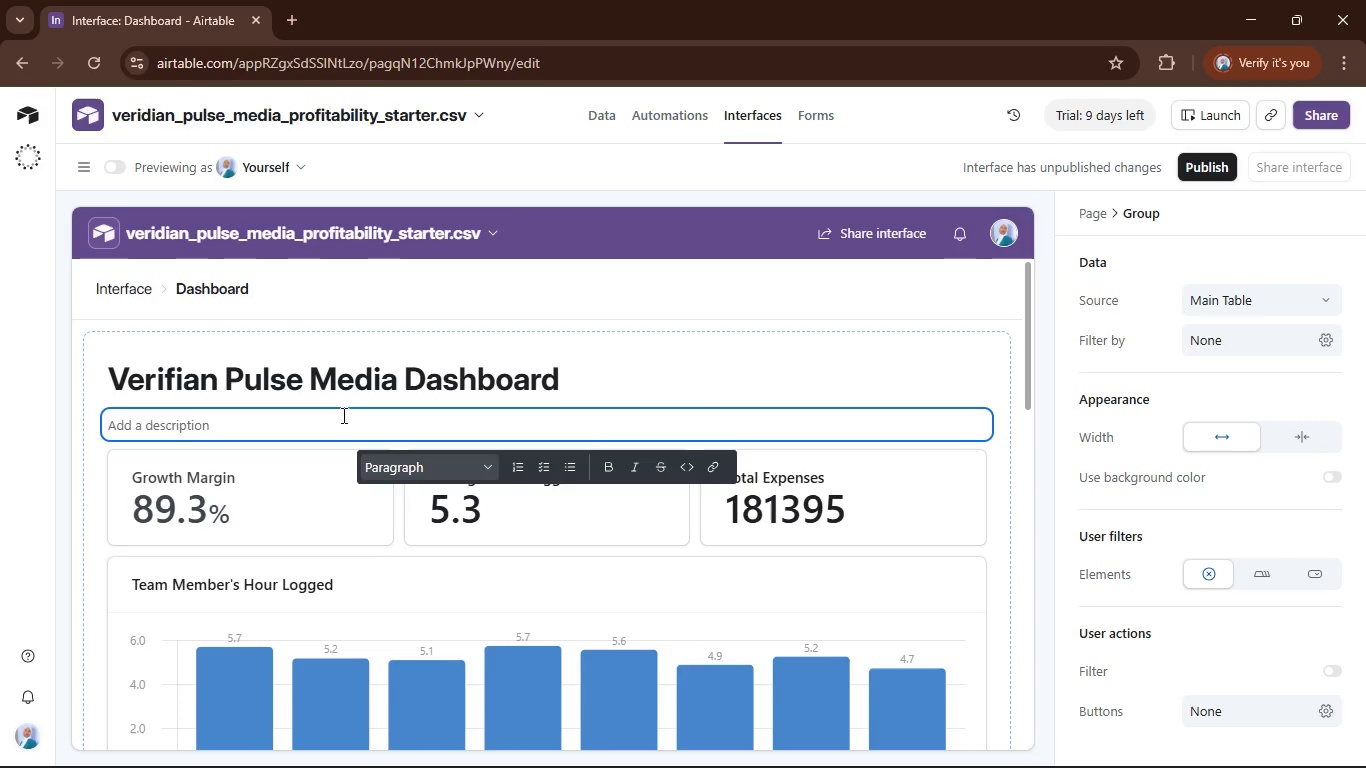 
hold_key(key=ShiftRight, duration=0.5)
 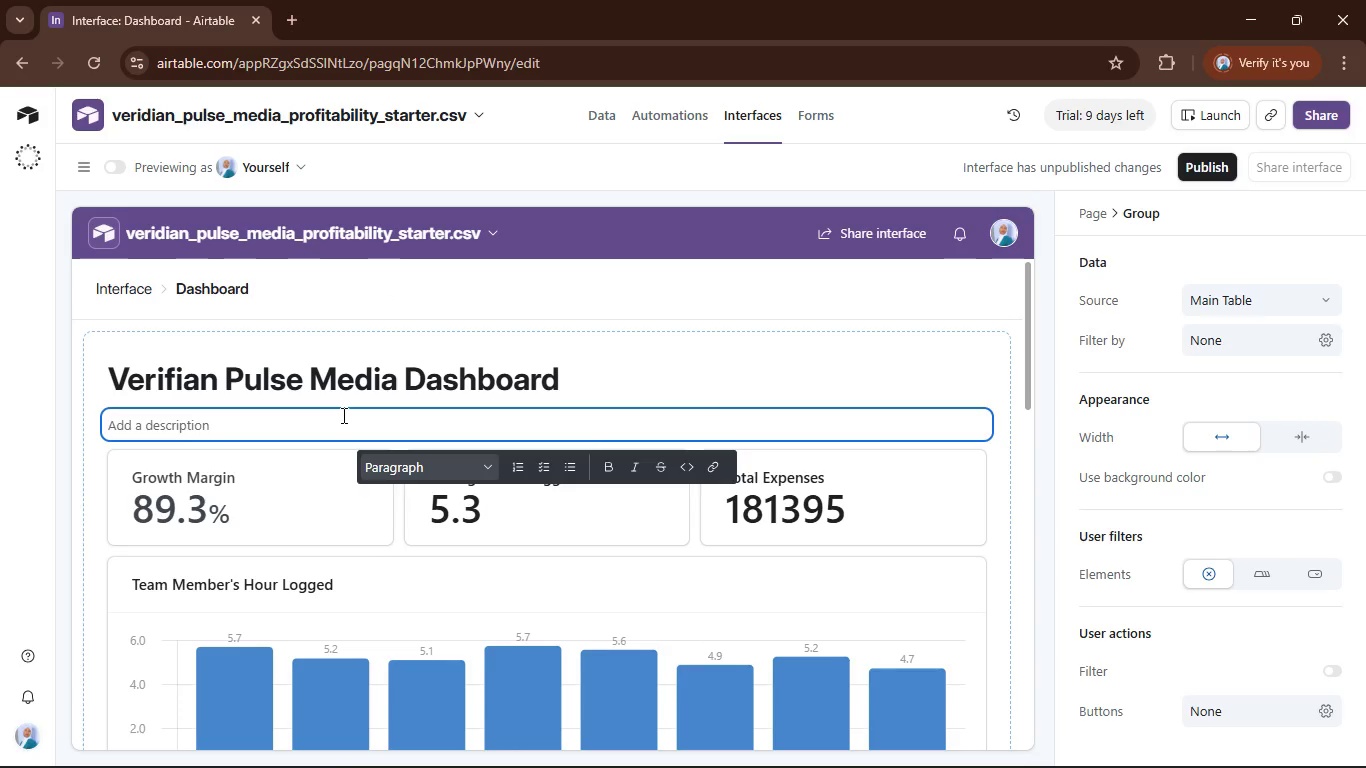 
type(This dashboard provide )
 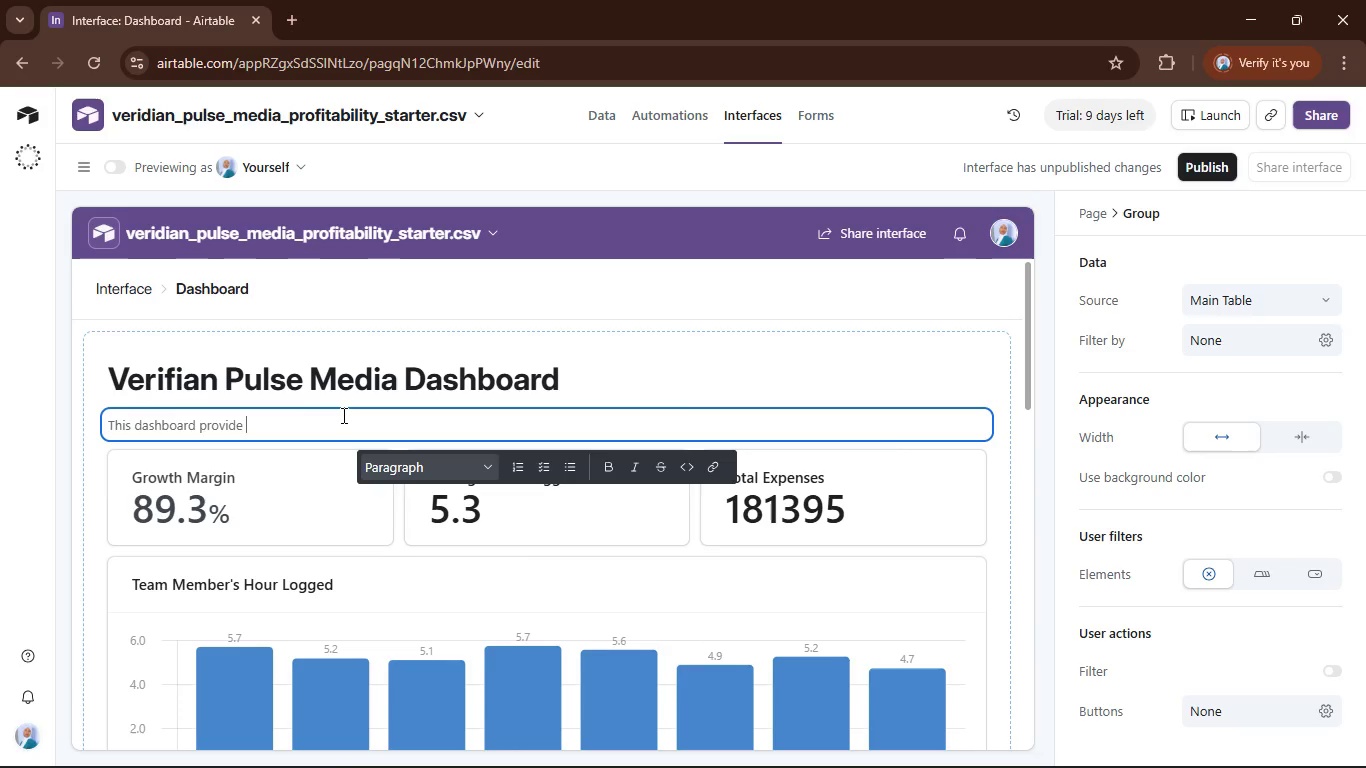 
wait(15.8)
 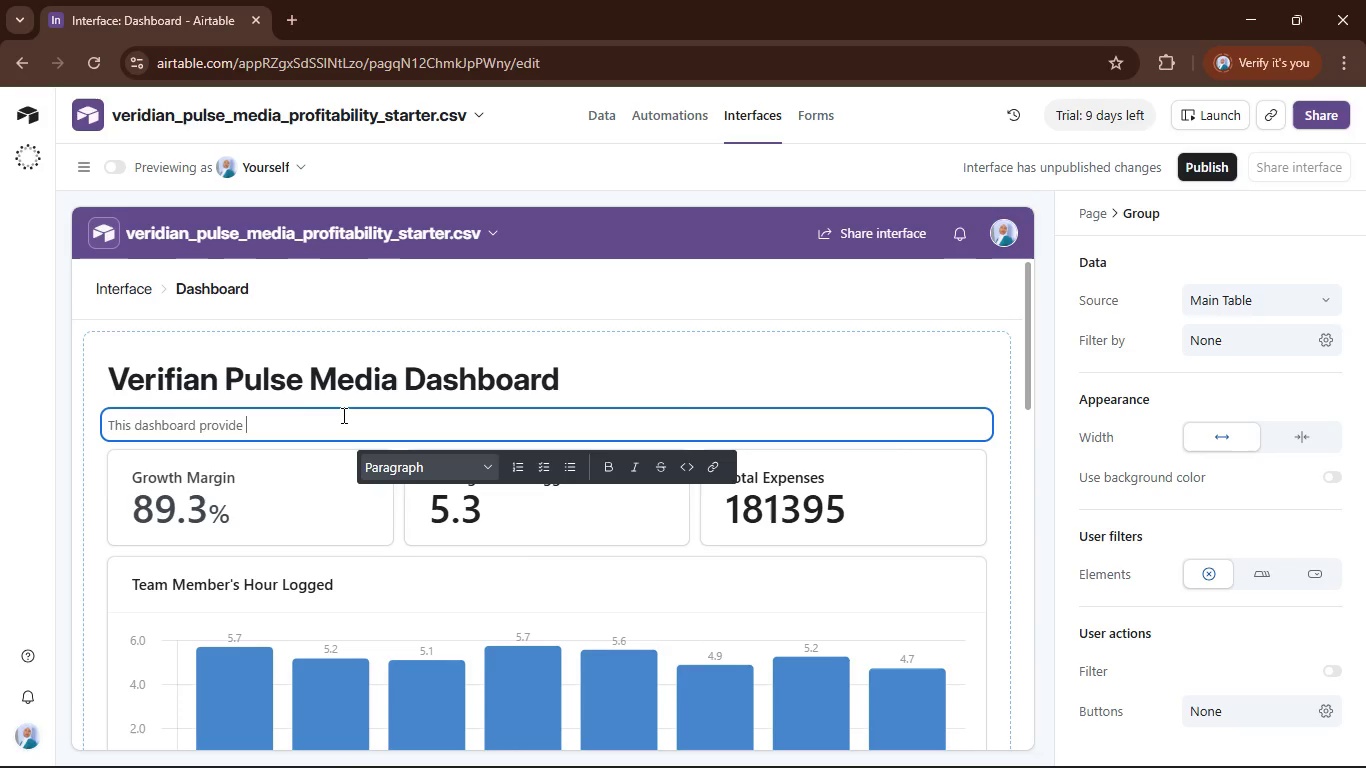 
type(insights )
 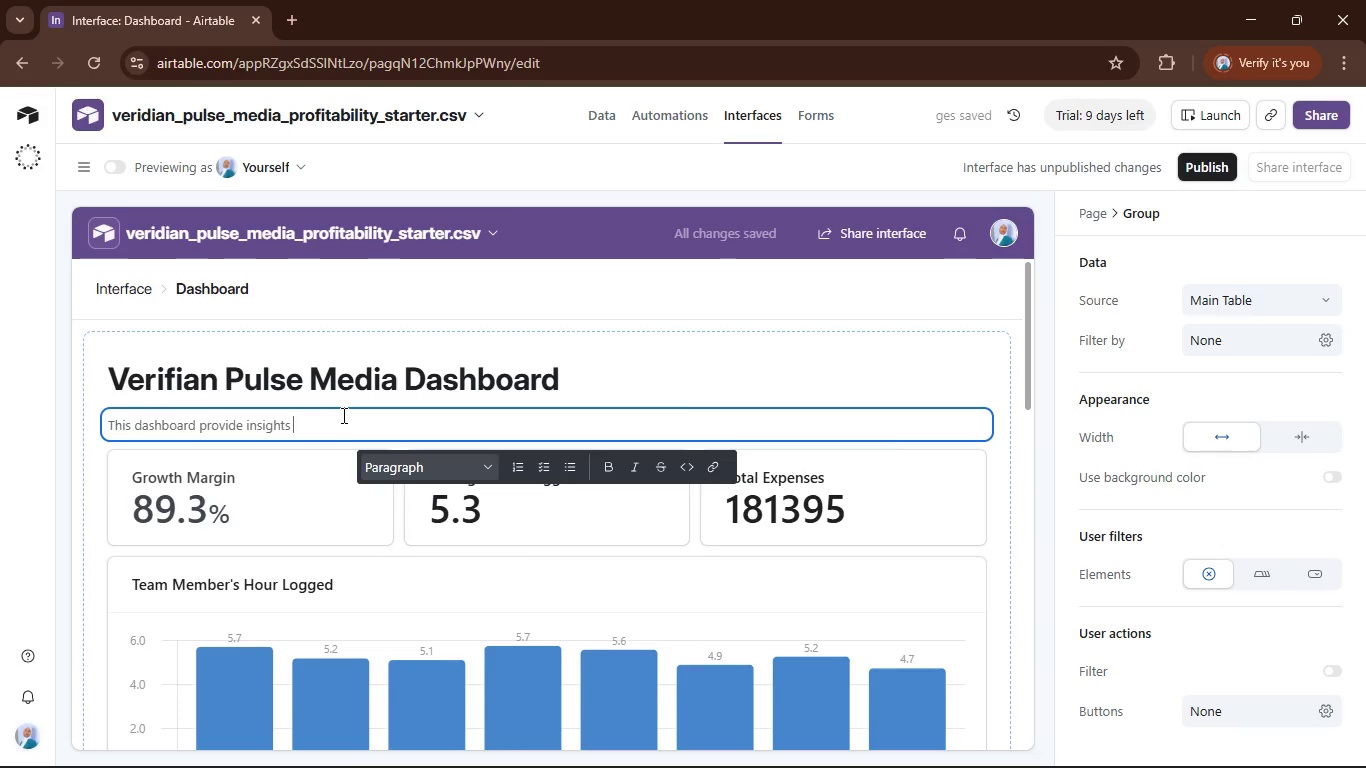 
wait(5.91)
 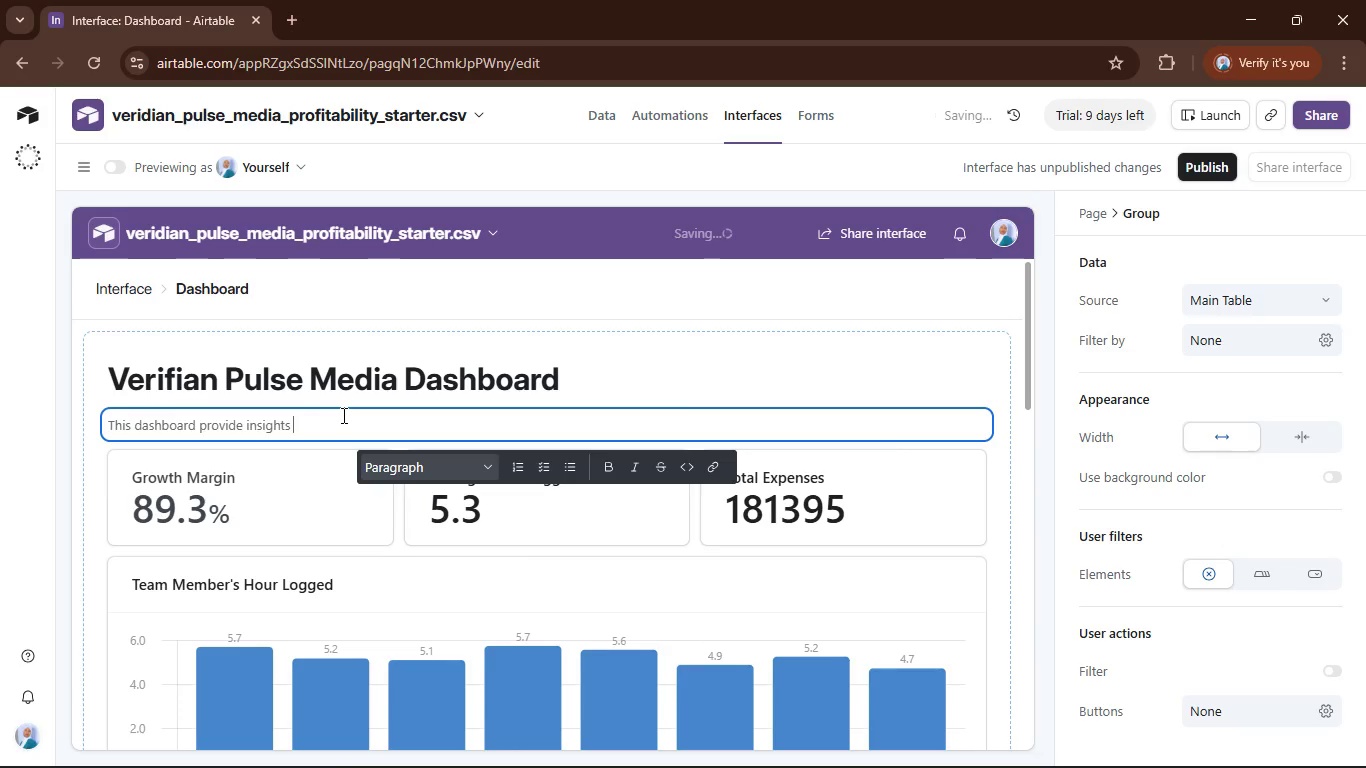 
type(on th )
key(Backspace)
type(e hourly loo)
key(Backspace)
type(gs,,)
key(Backspace)
type( margin and r)
key(Backspace)
type(trend o )
key(Backspace)
type(f Verii)
key(Backspace)
type(dian Pulse prohe)
key(Backspace)
key(Backspace)
key(Backspace)
type(ojects data.)
 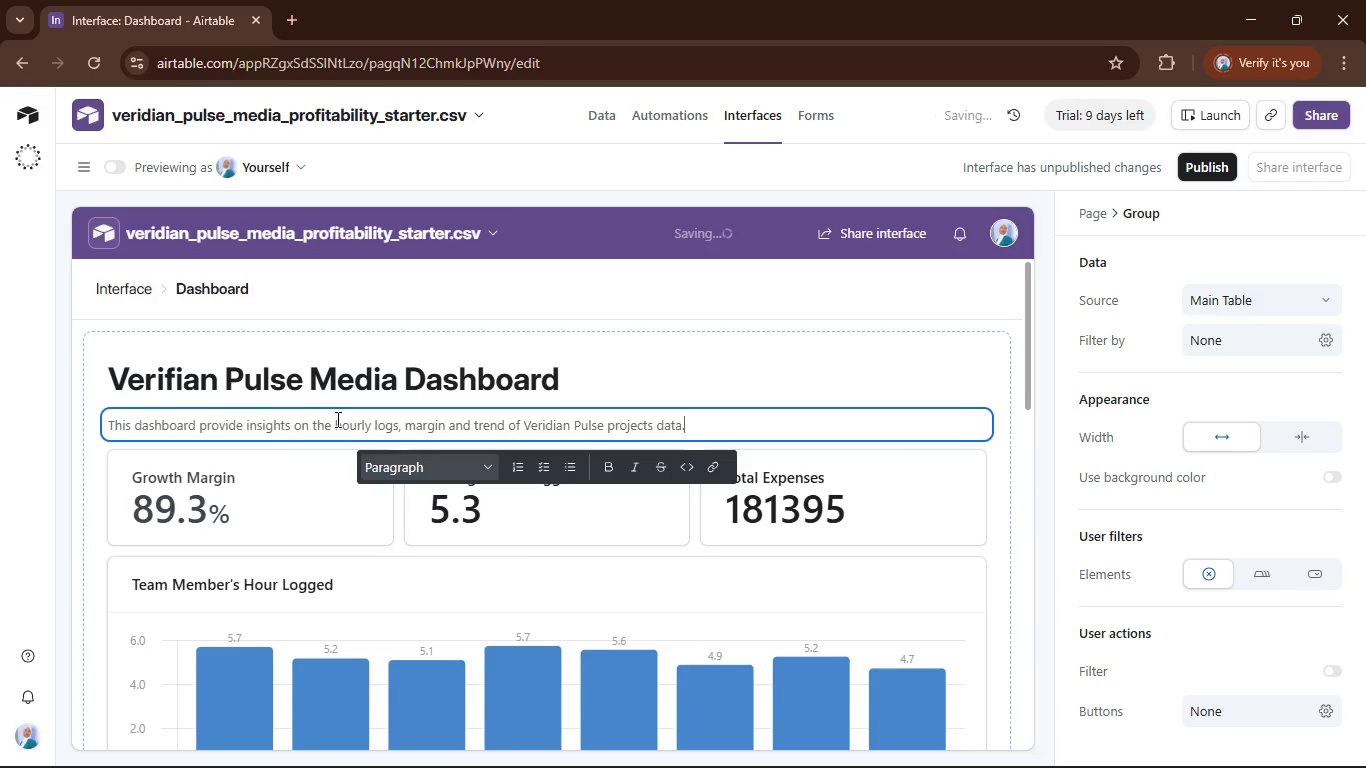 